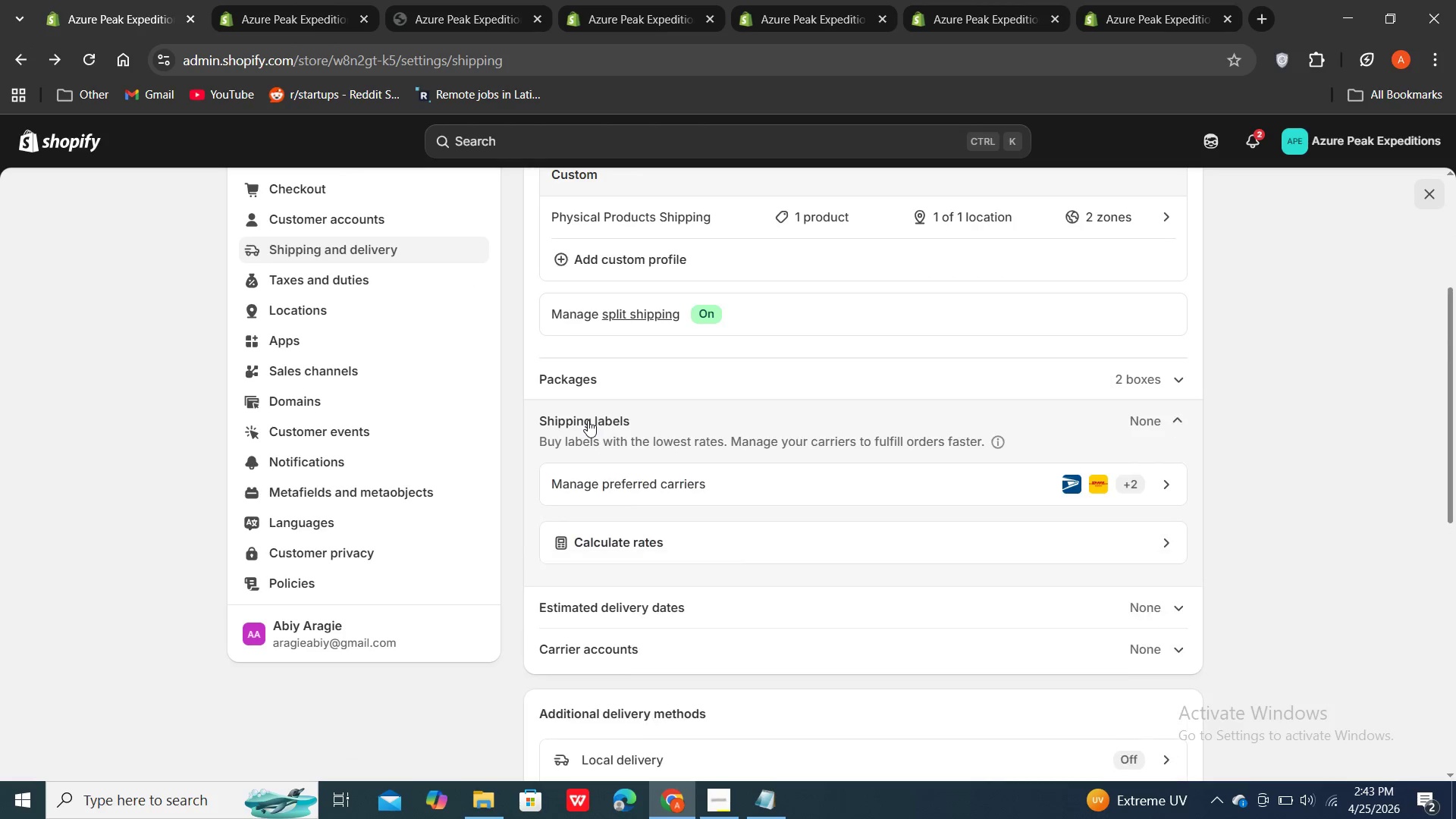 
triple_click([588, 420])
 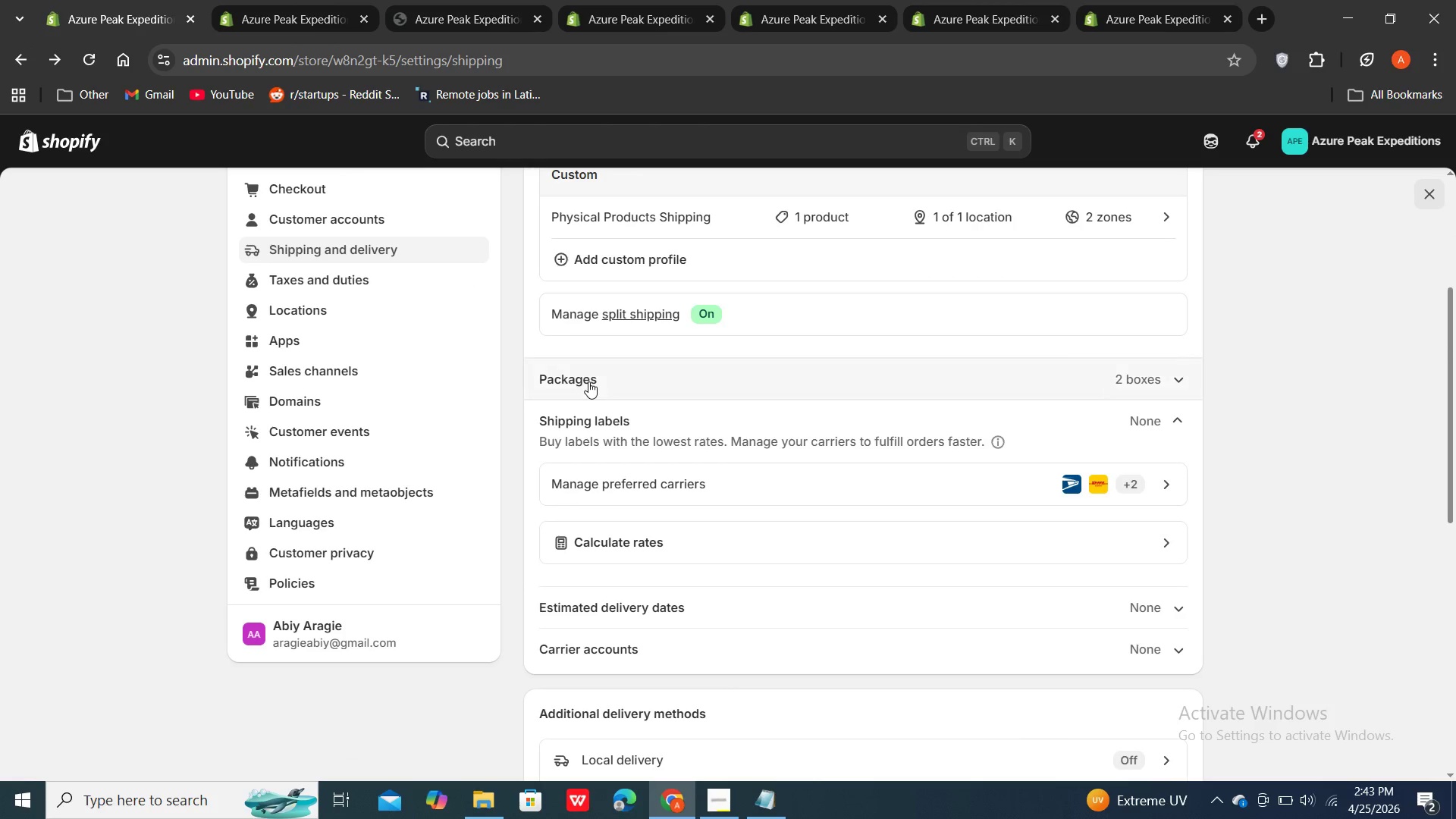 
left_click([588, 381])
 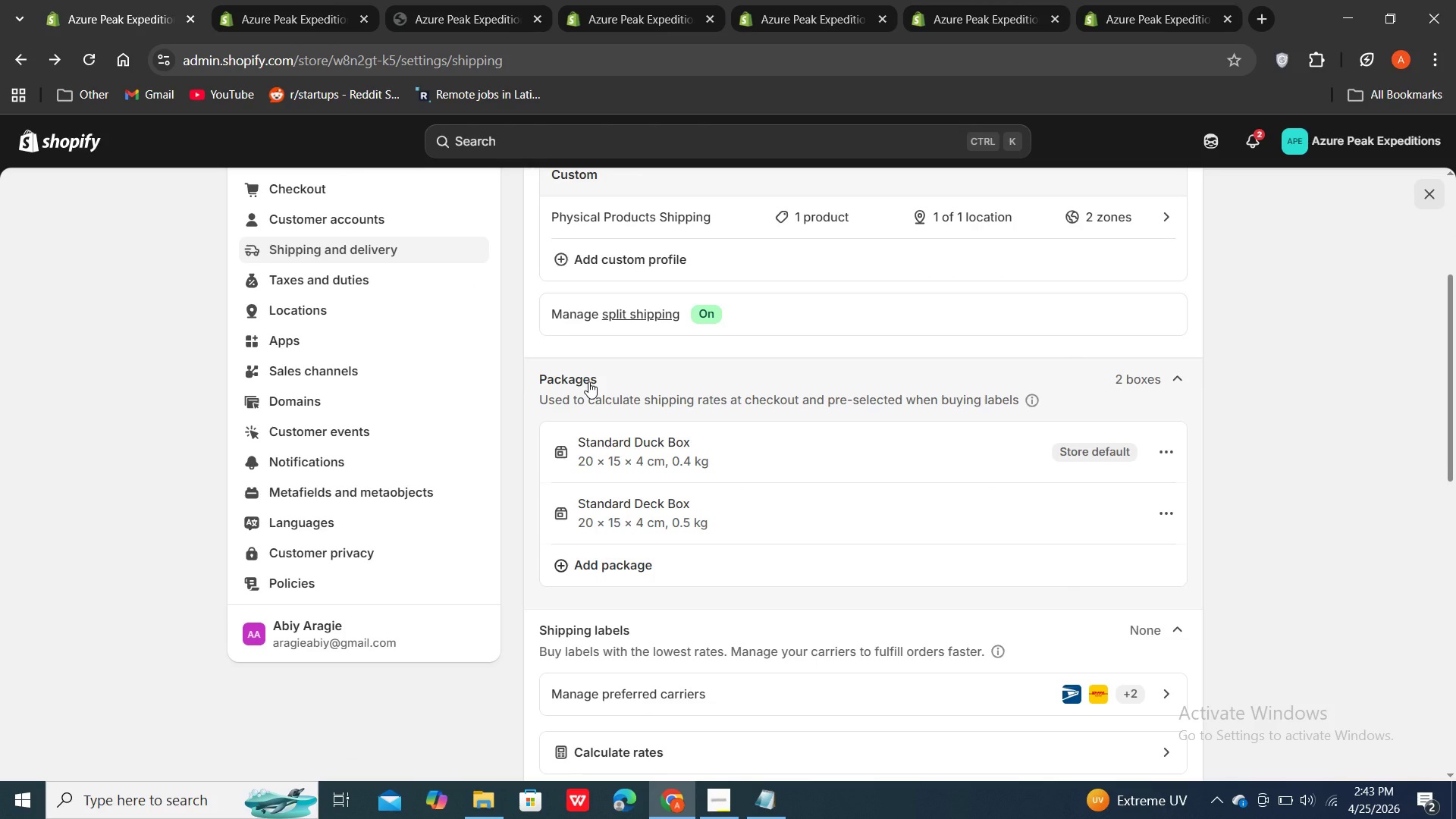 
double_click([588, 381])
 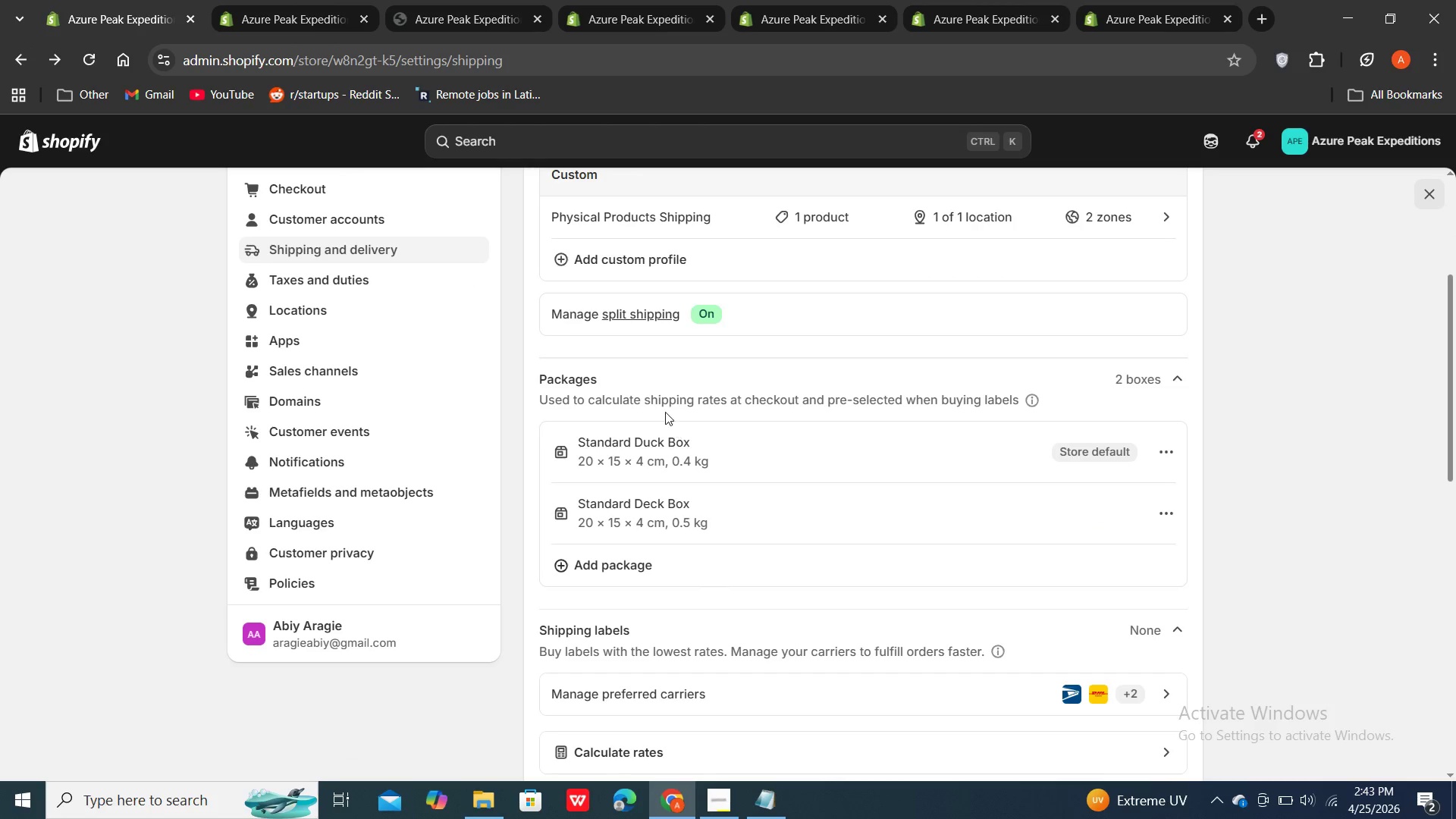 
double_click([650, 388])
 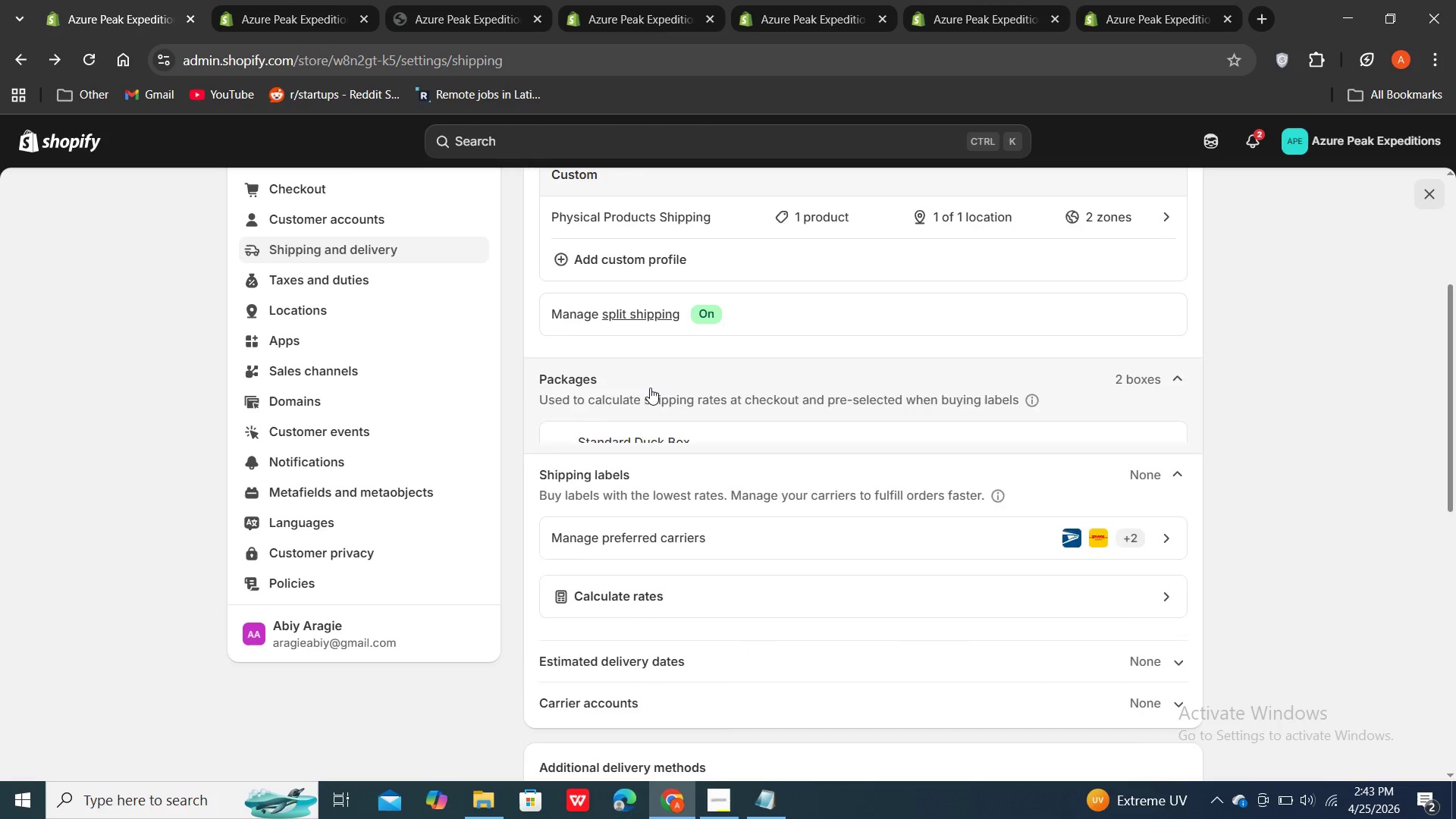 
triple_click([650, 388])
 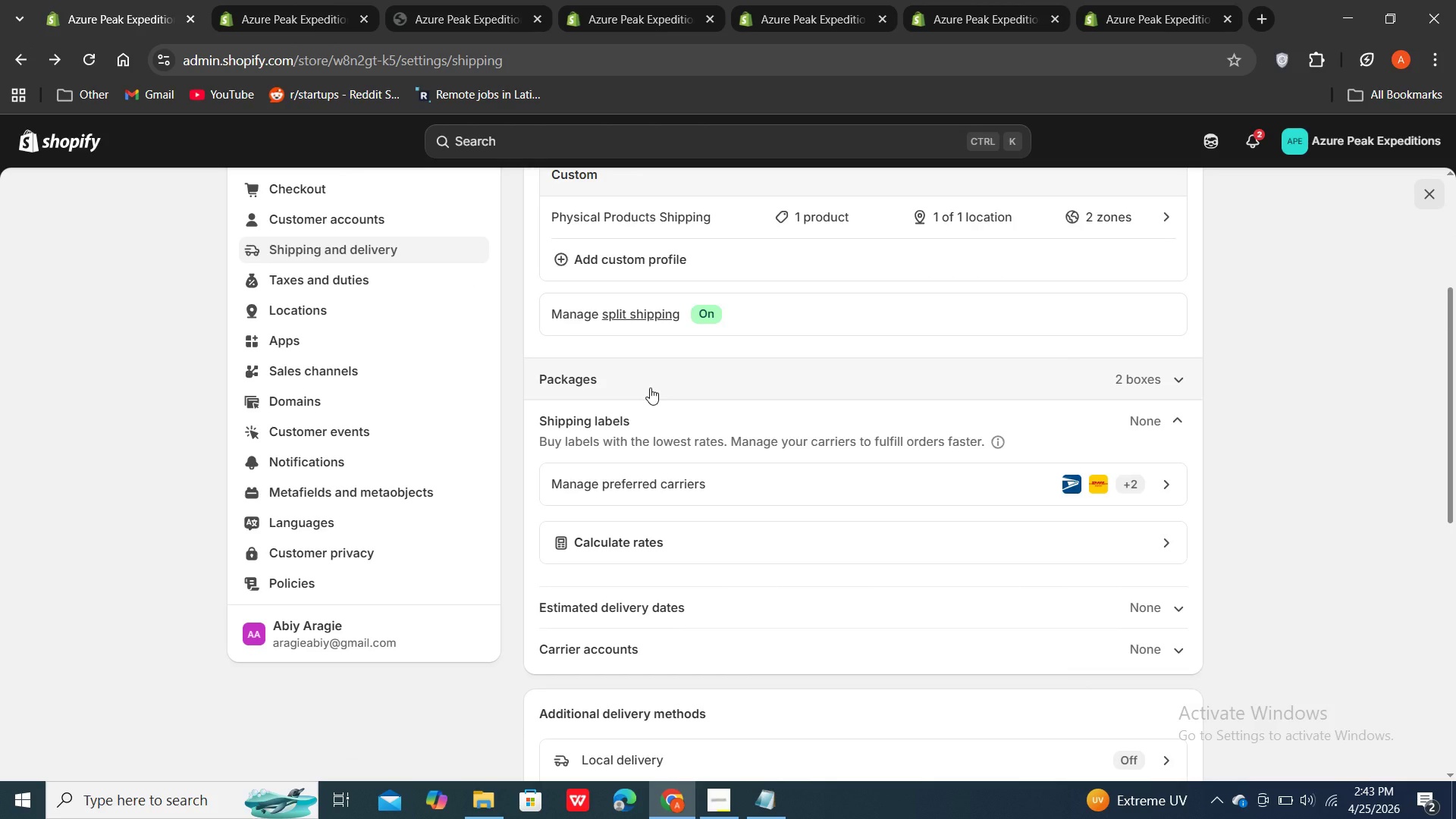 